 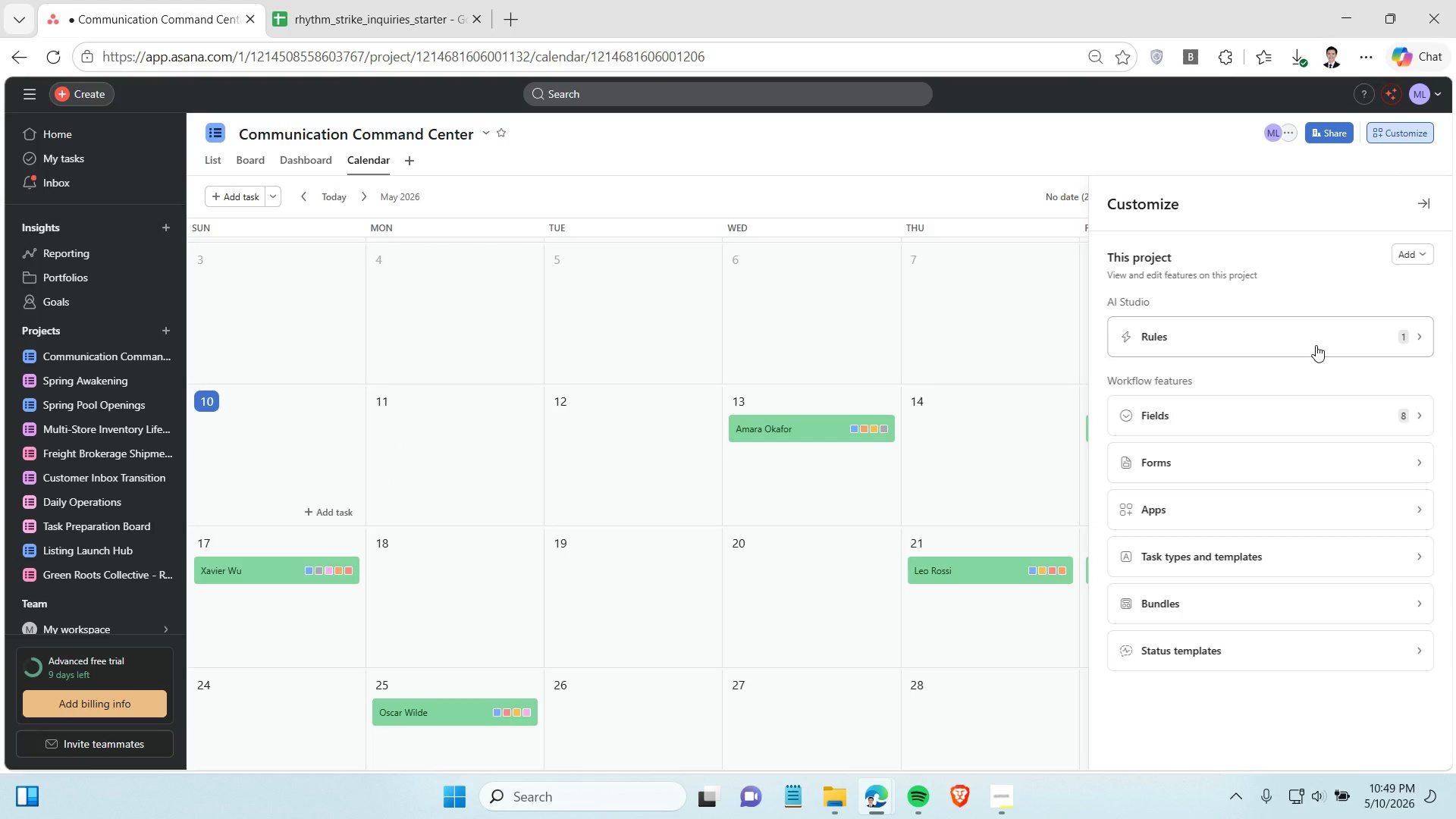 
left_click([1257, 318])
 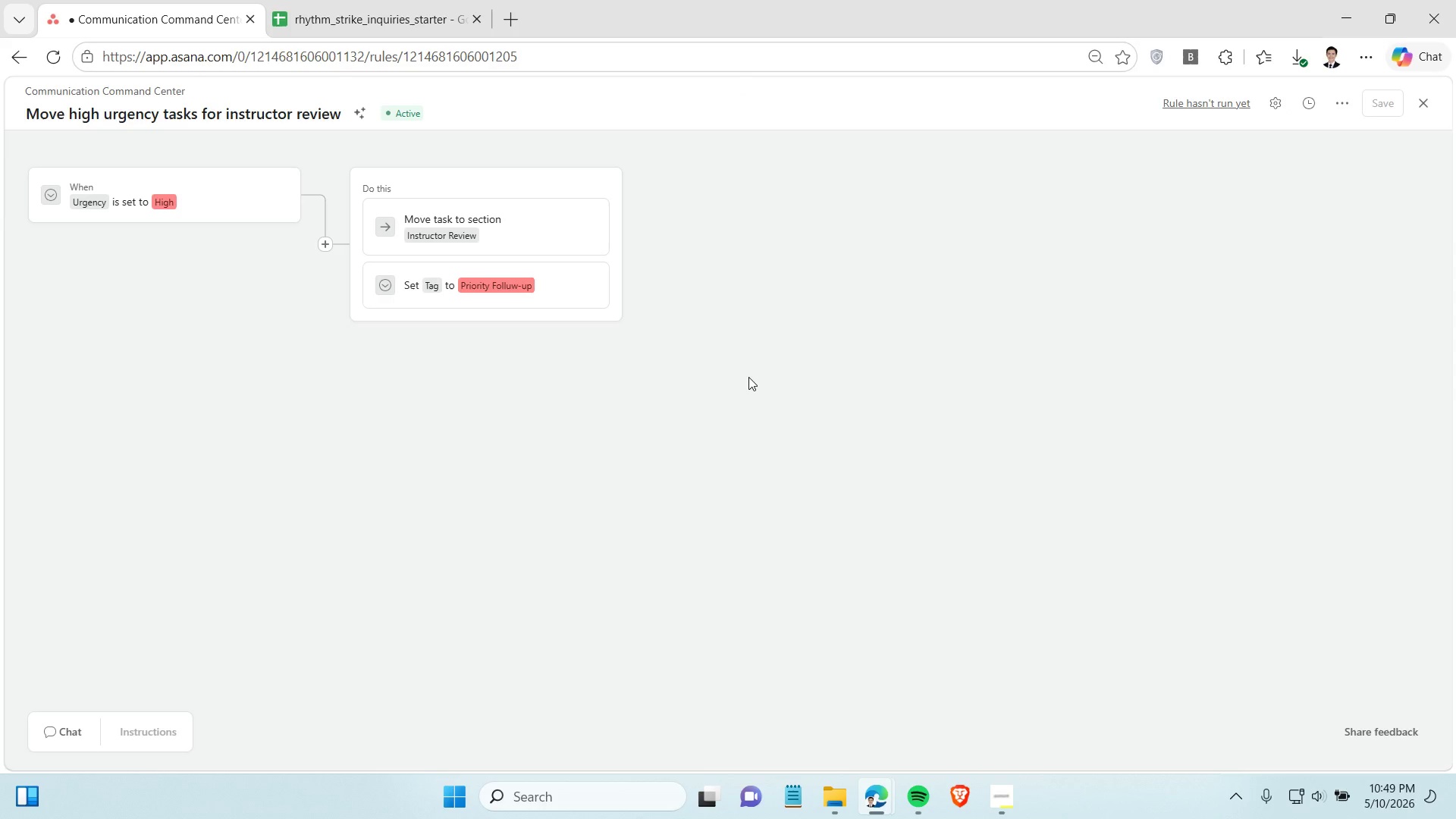 
wait(7.5)
 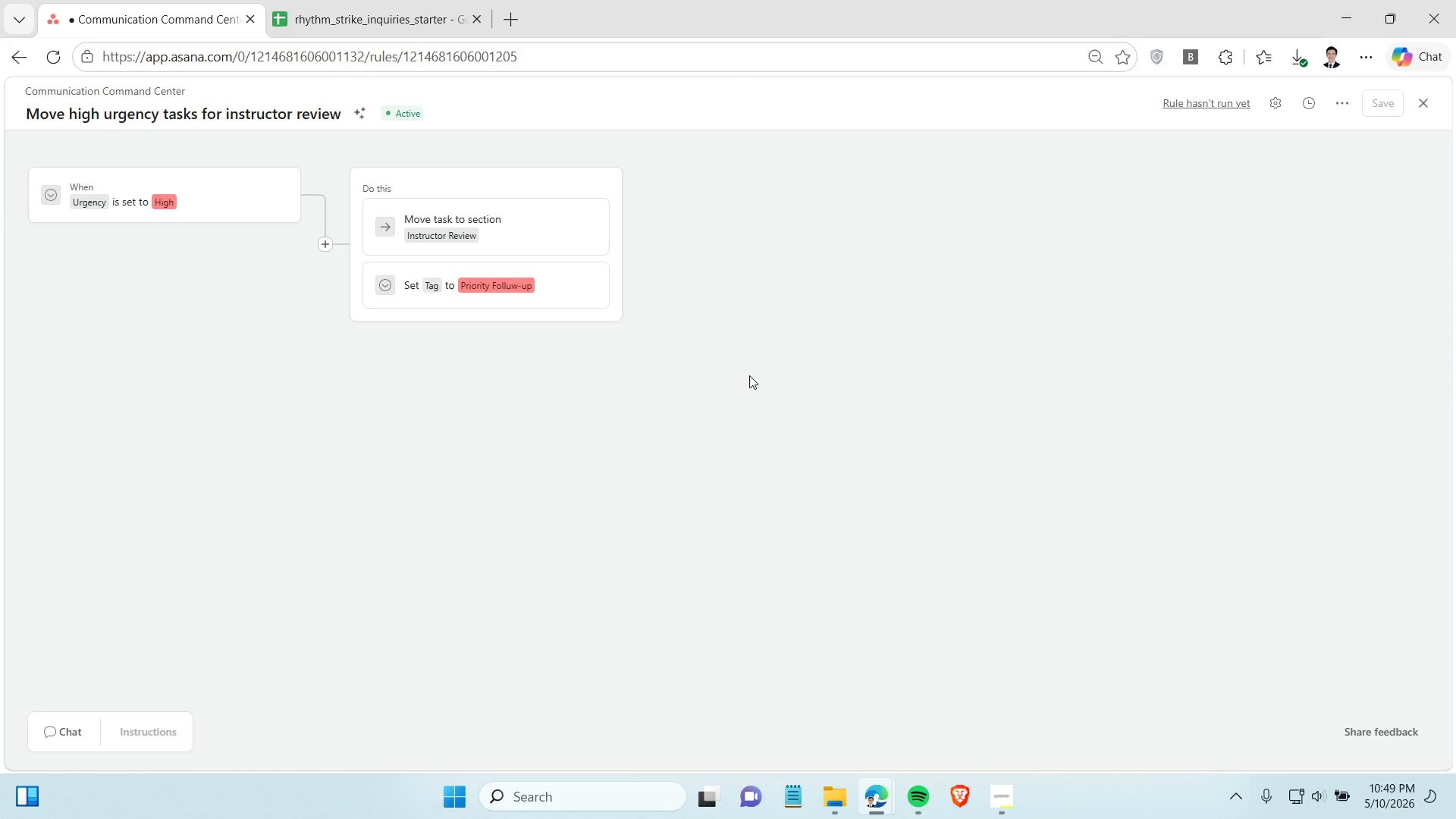 
key(Control+Shift+S)
 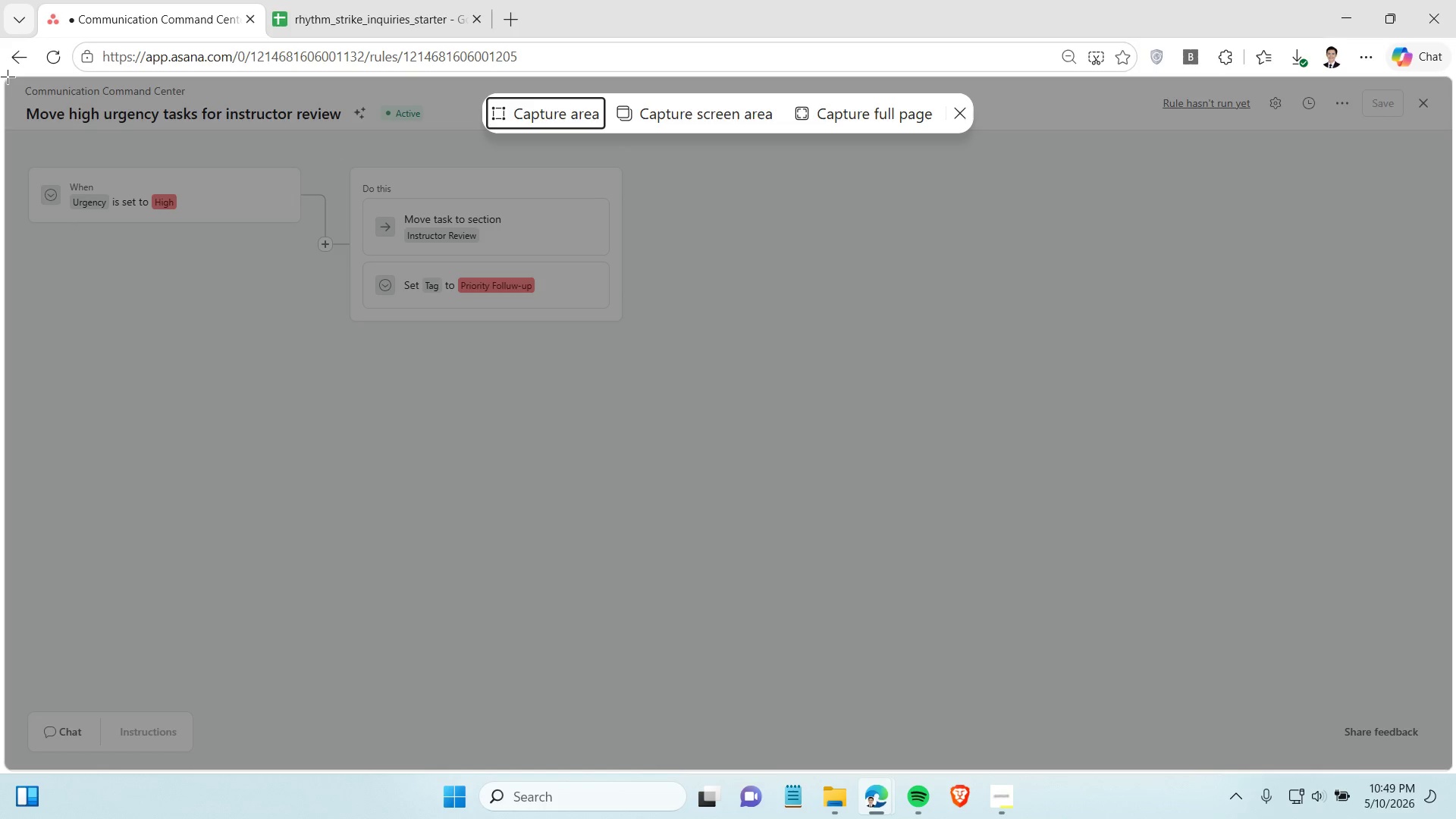 
left_click_drag(start_coordinate=[5, 77], to_coordinate=[1455, 818])
 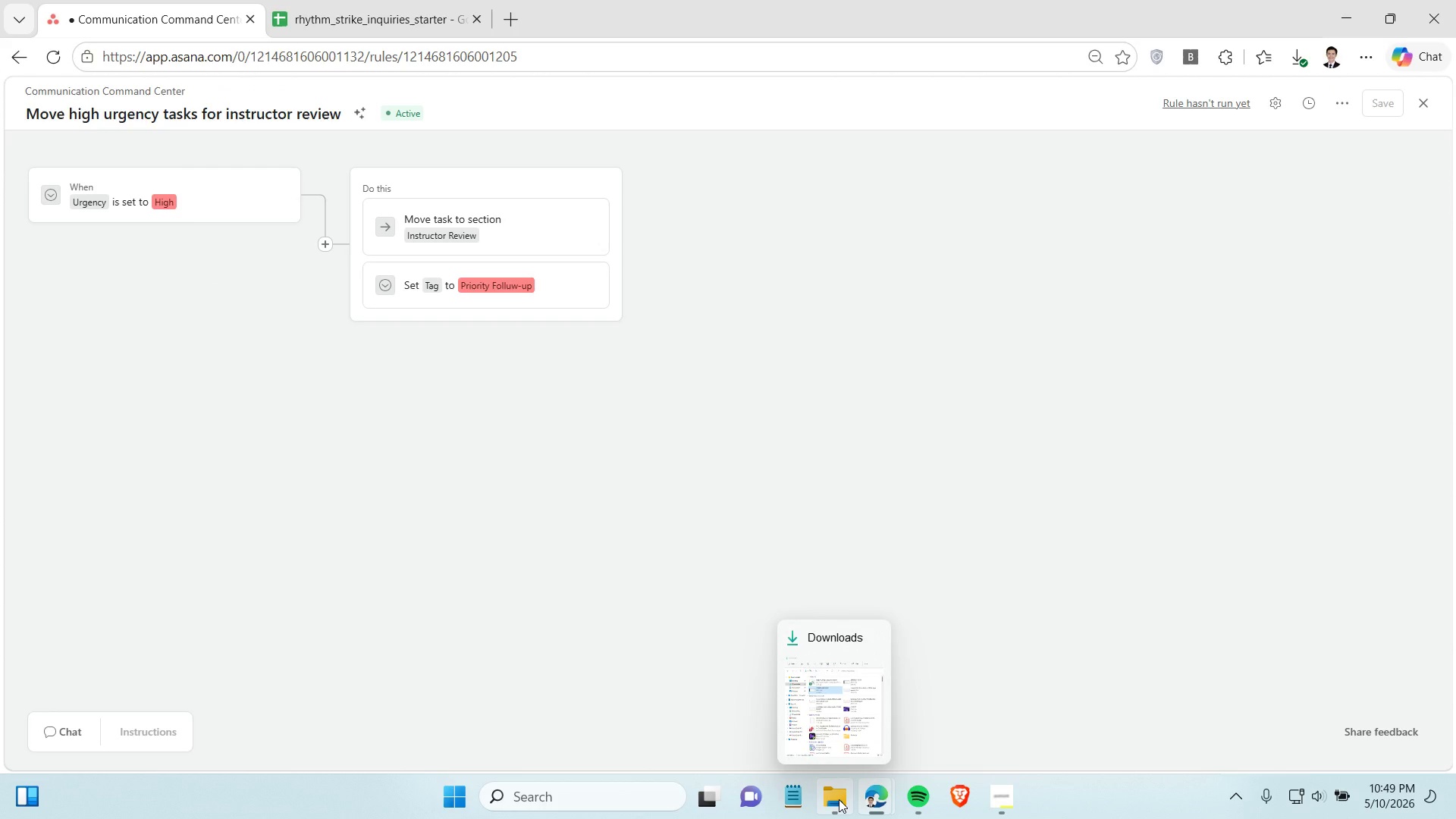 
wait(6.91)
 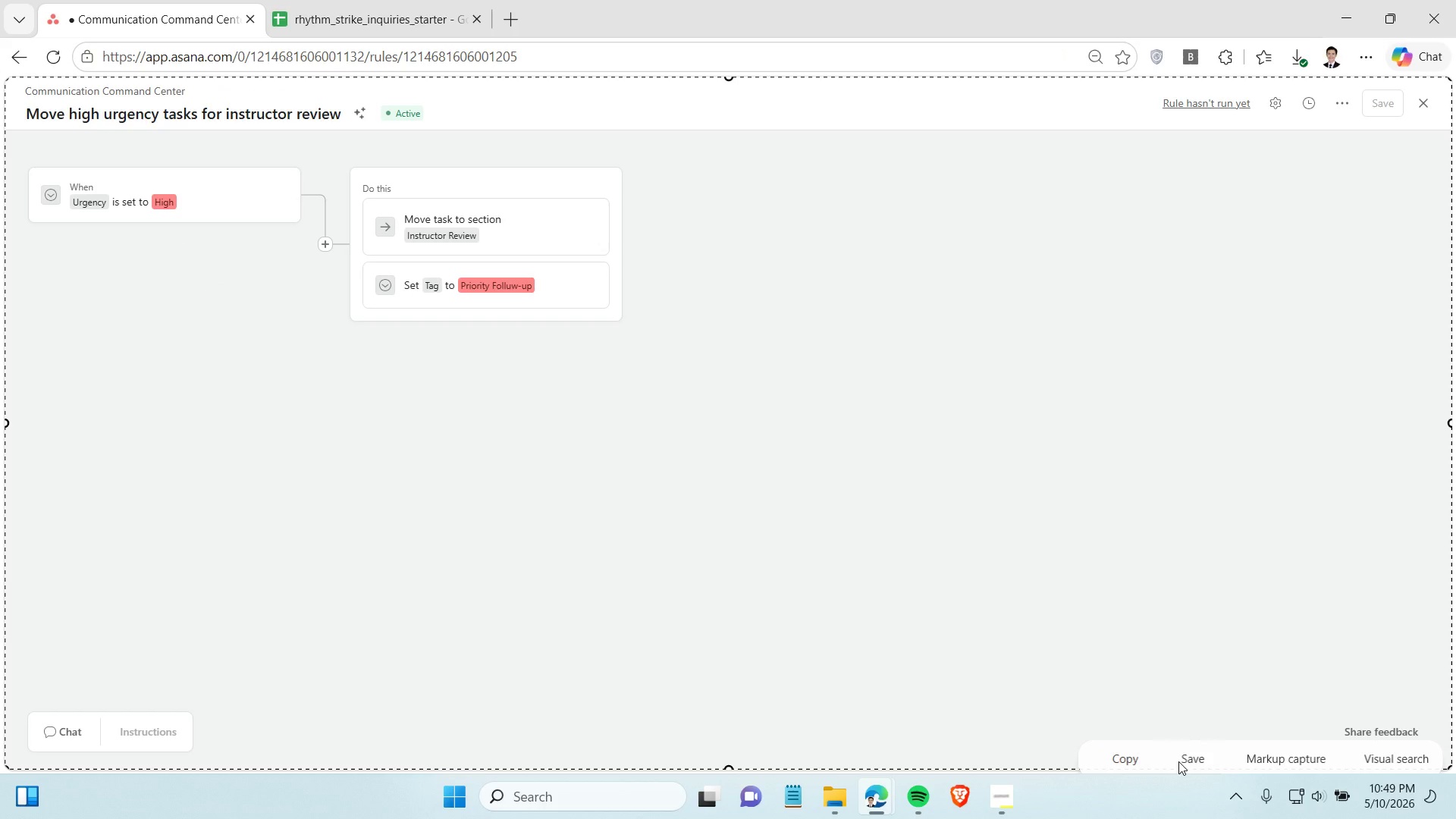 
left_click([839, 799])
 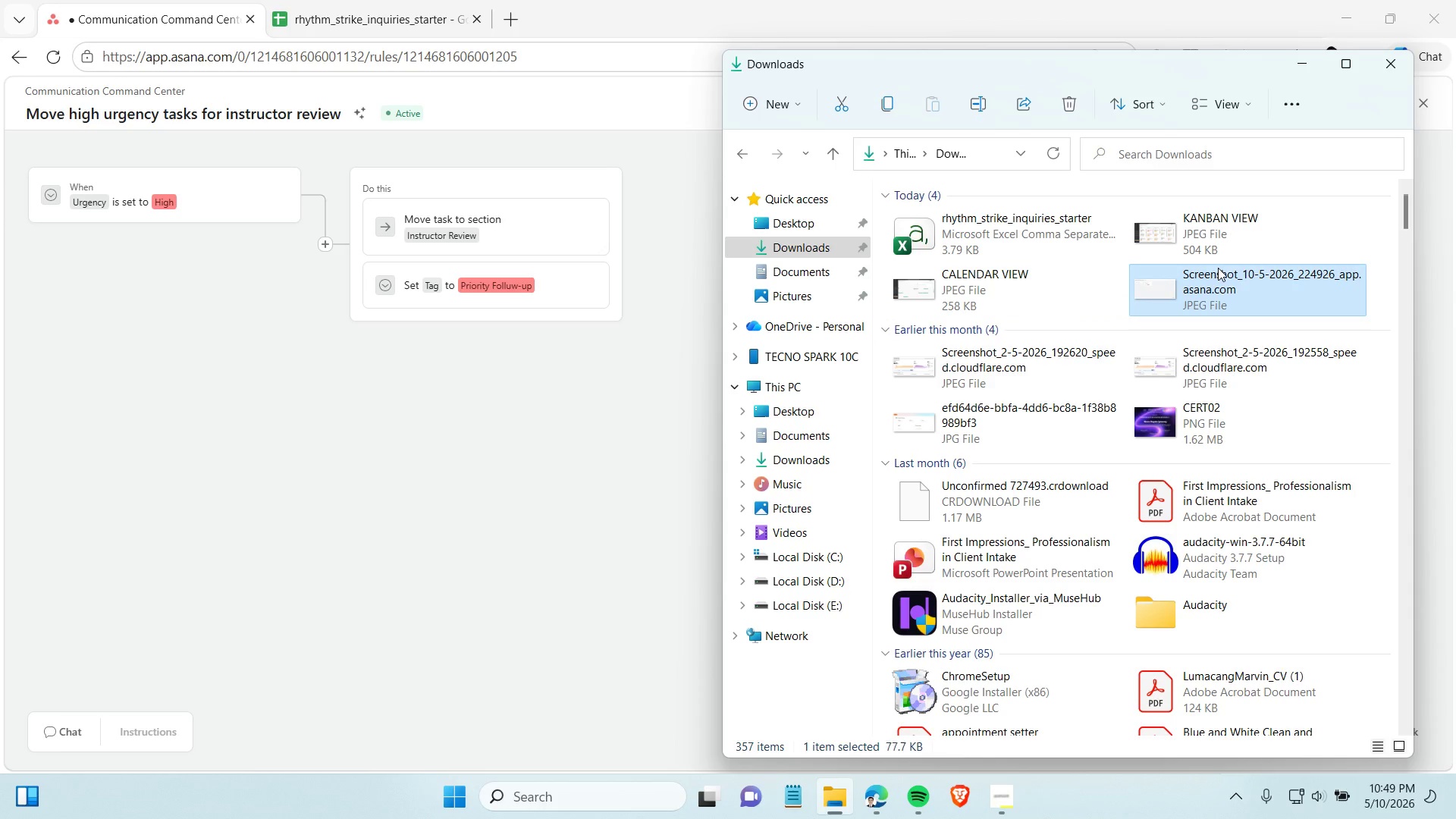 
left_click([1221, 282])
 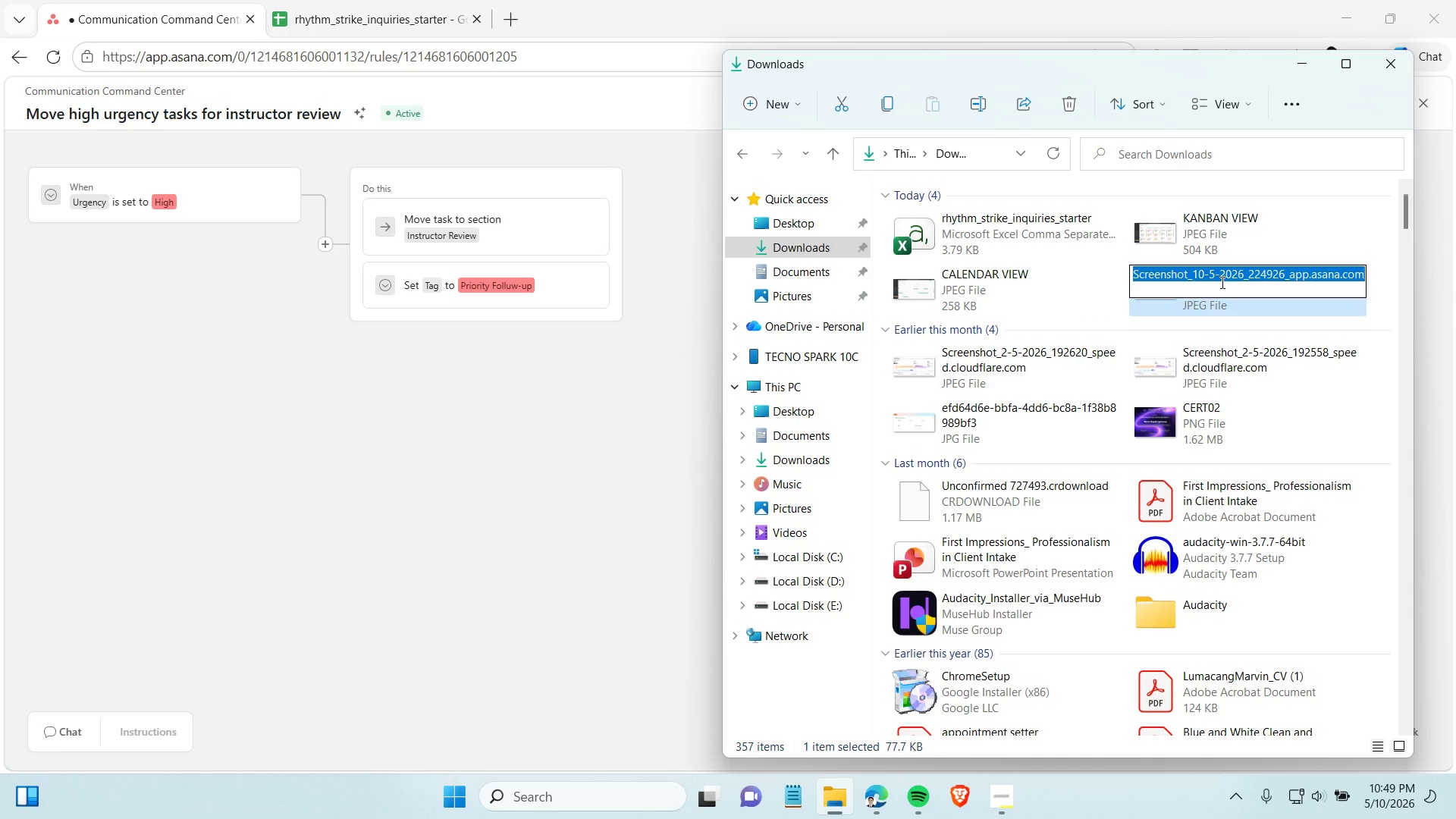 
type(AUTOMATION RULE)
 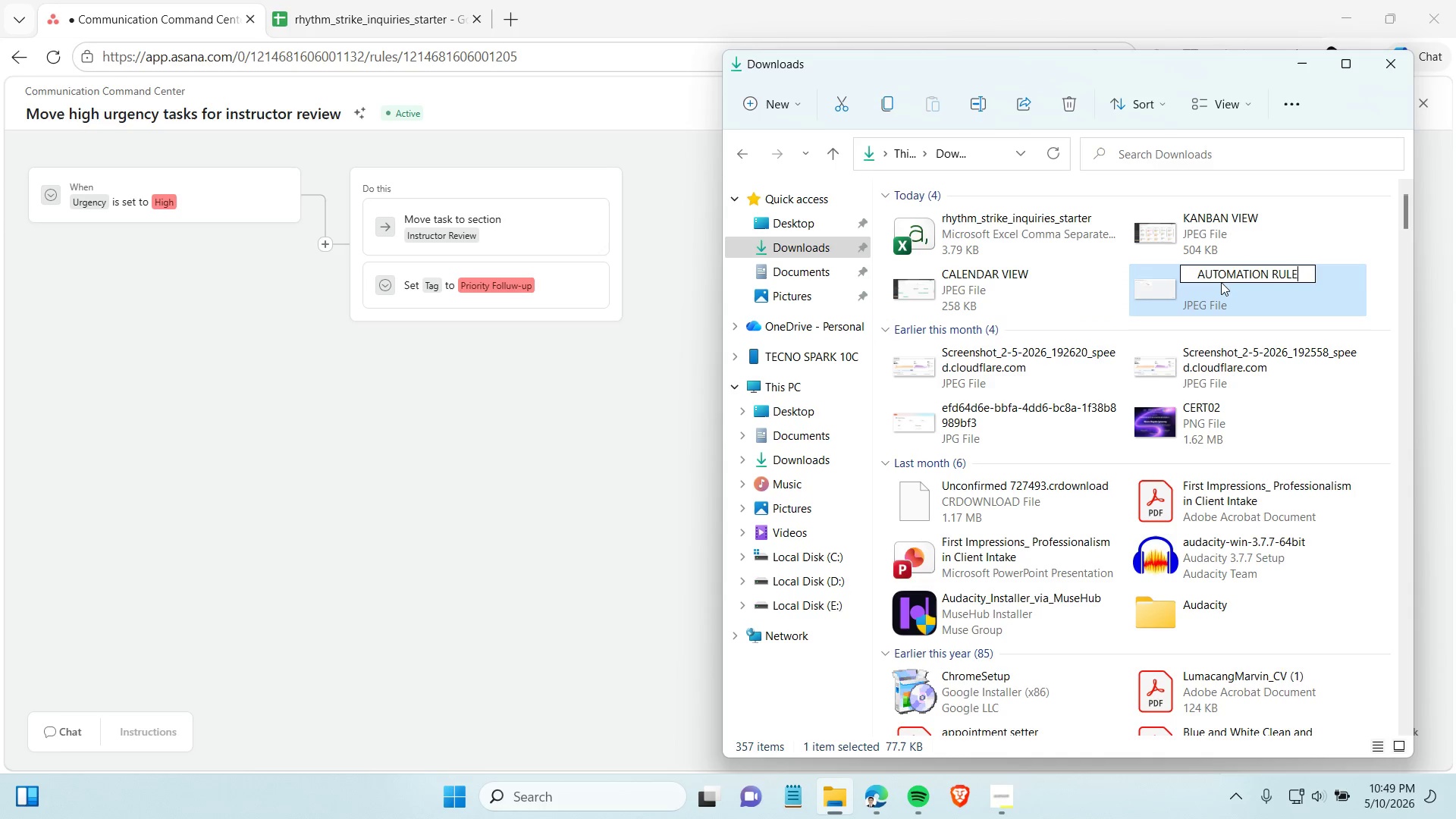 
key(Enter)
 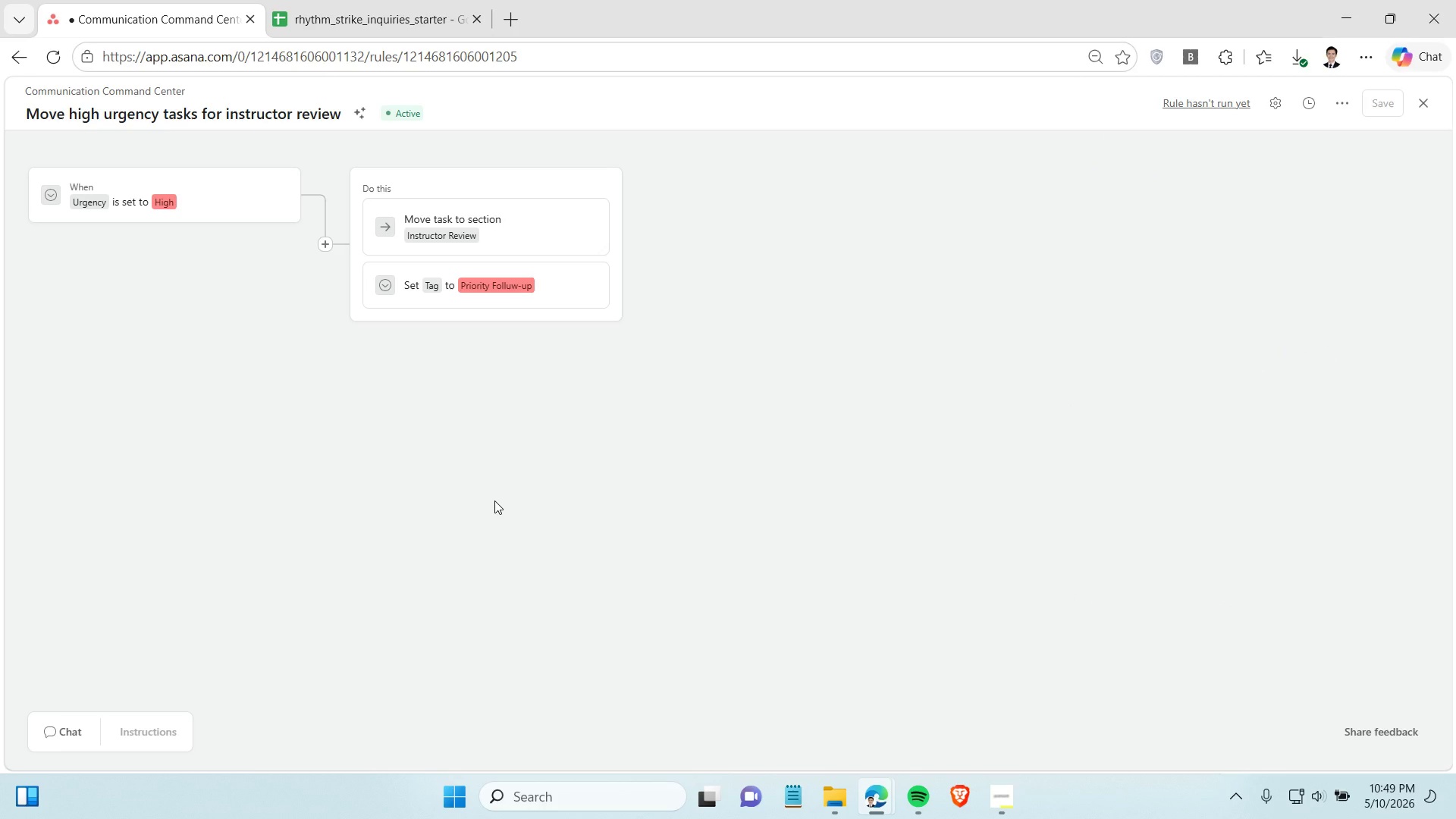 
wait(8.55)
 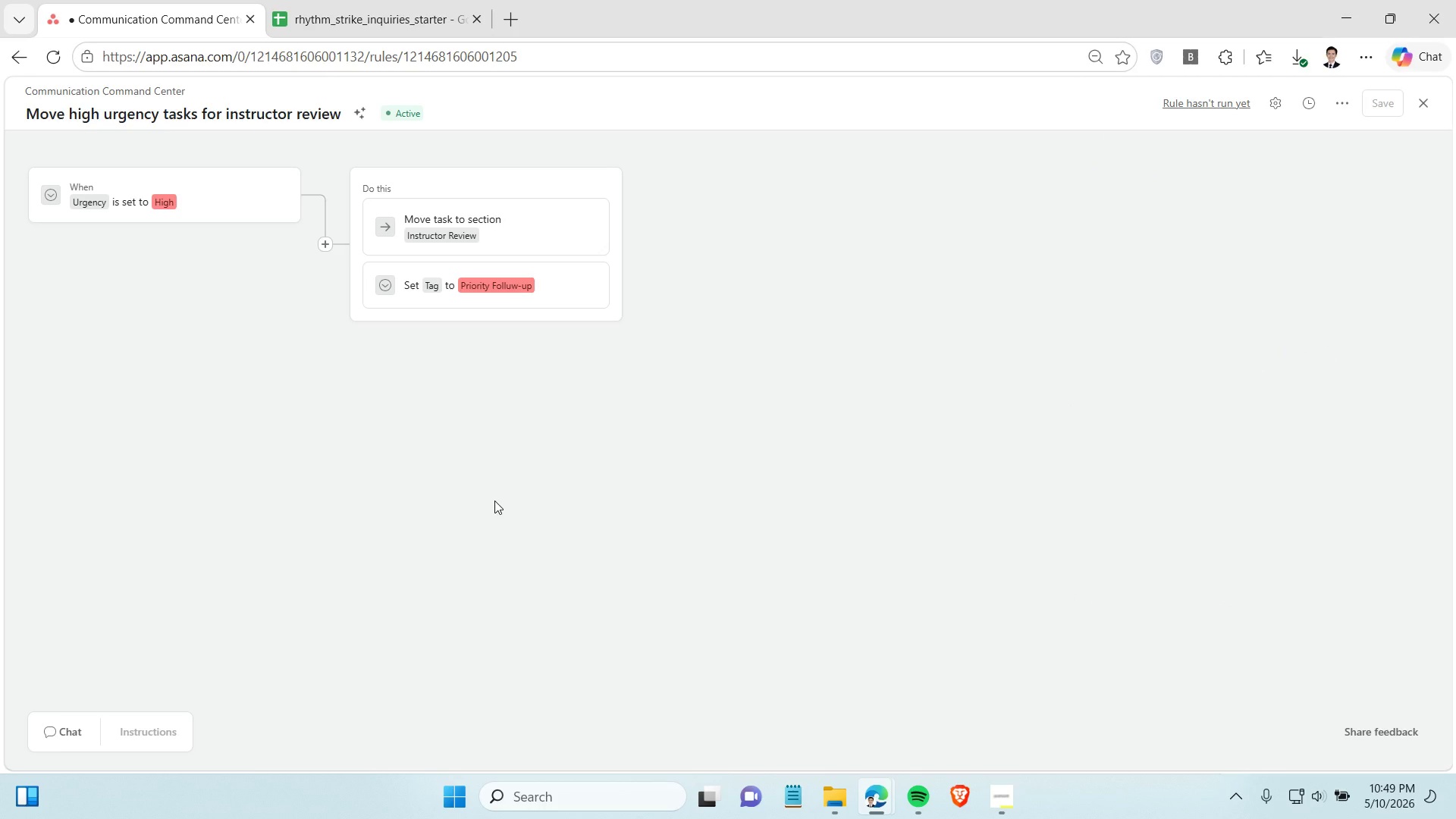 
left_click([988, 796])